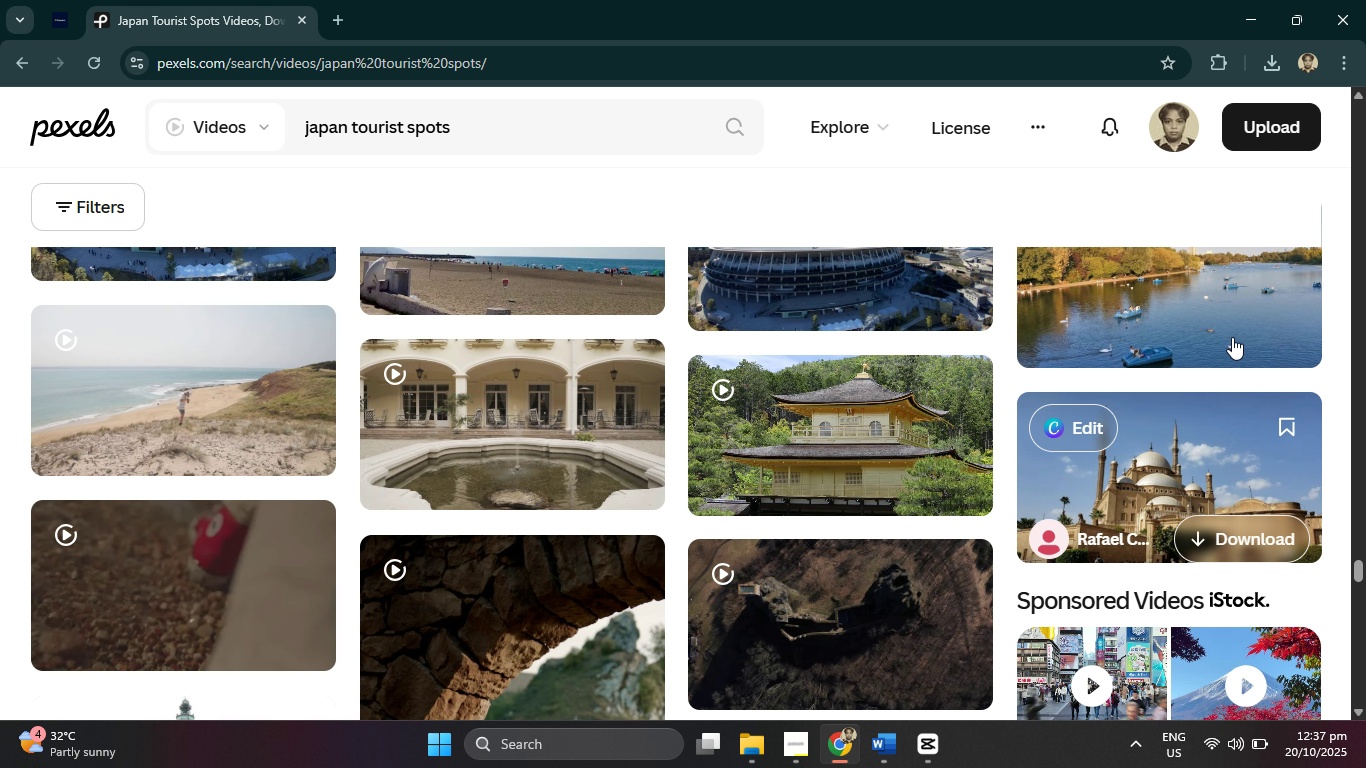 
scroll: coordinate [902, 489], scroll_direction: down, amount: 3.0
 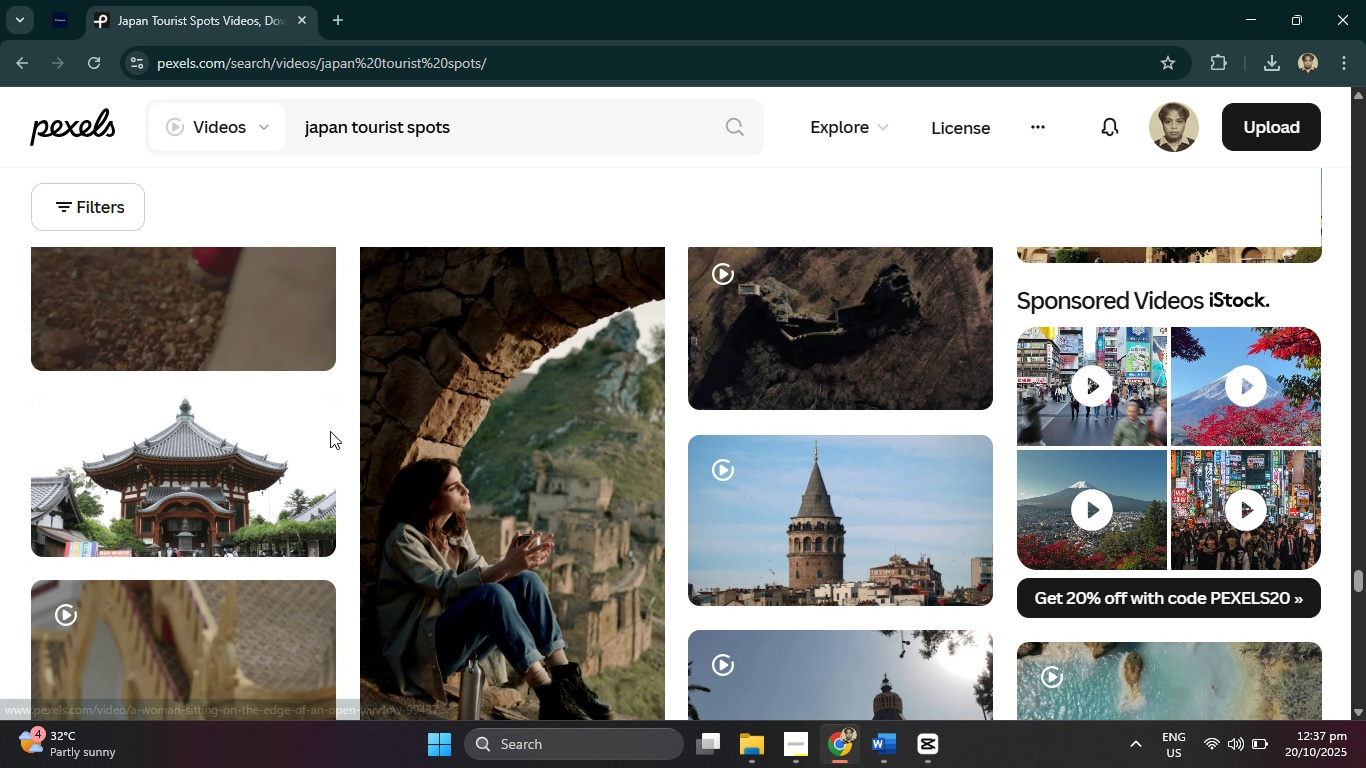 
left_click([230, 441])